 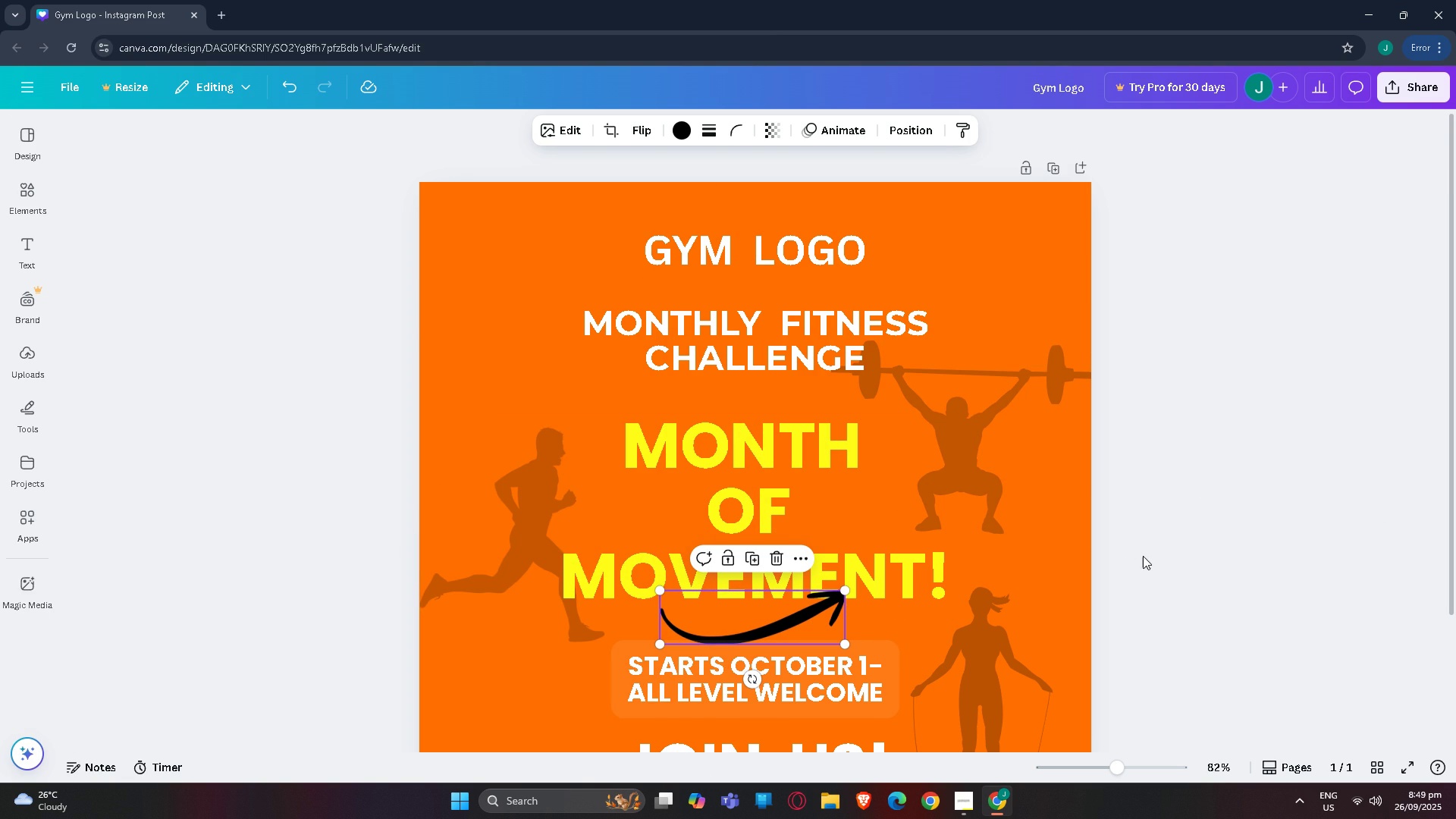 
left_click([1143, 556])
 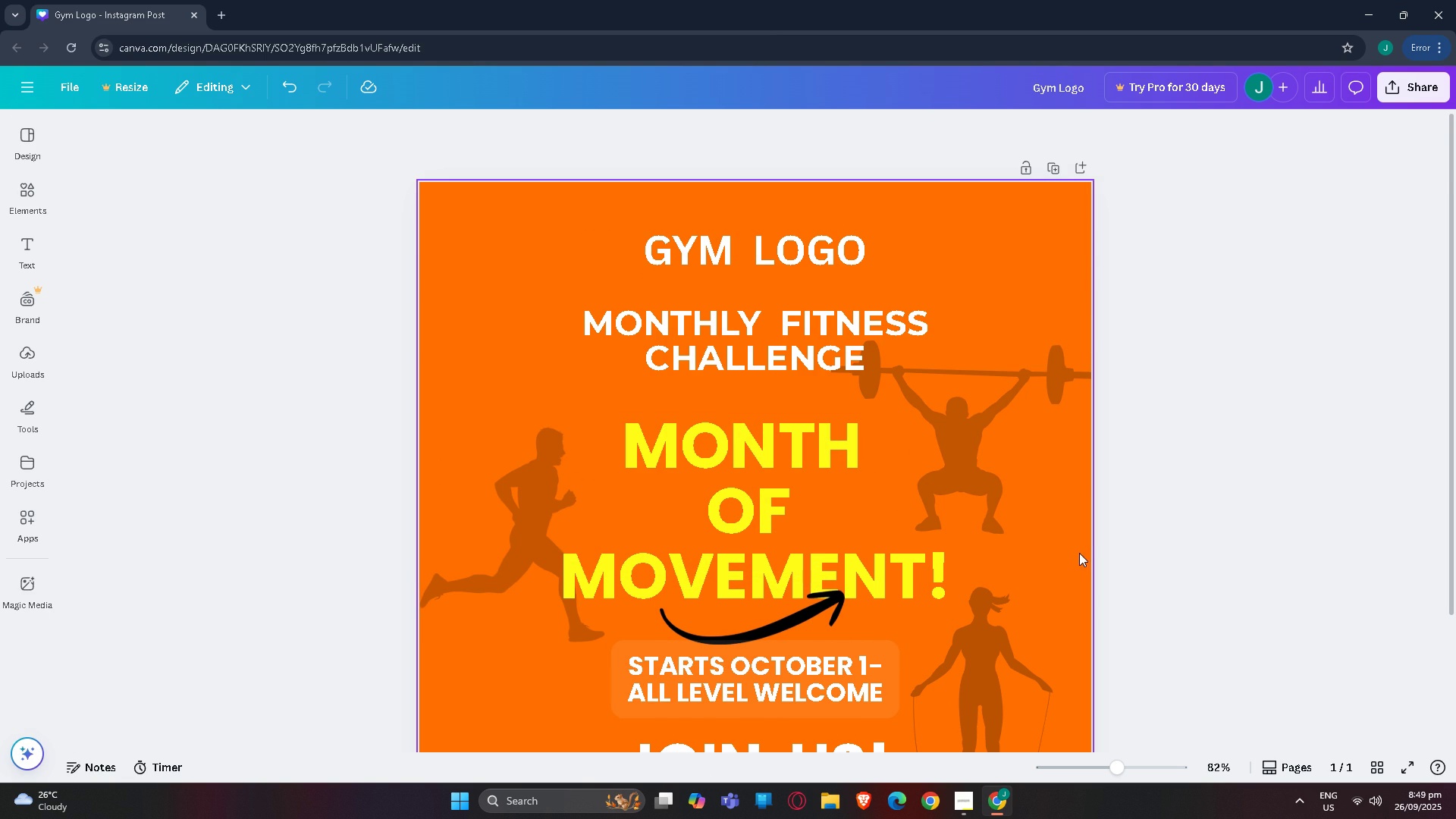 
scroll: coordinate [1079, 553], scroll_direction: down, amount: 1.0
 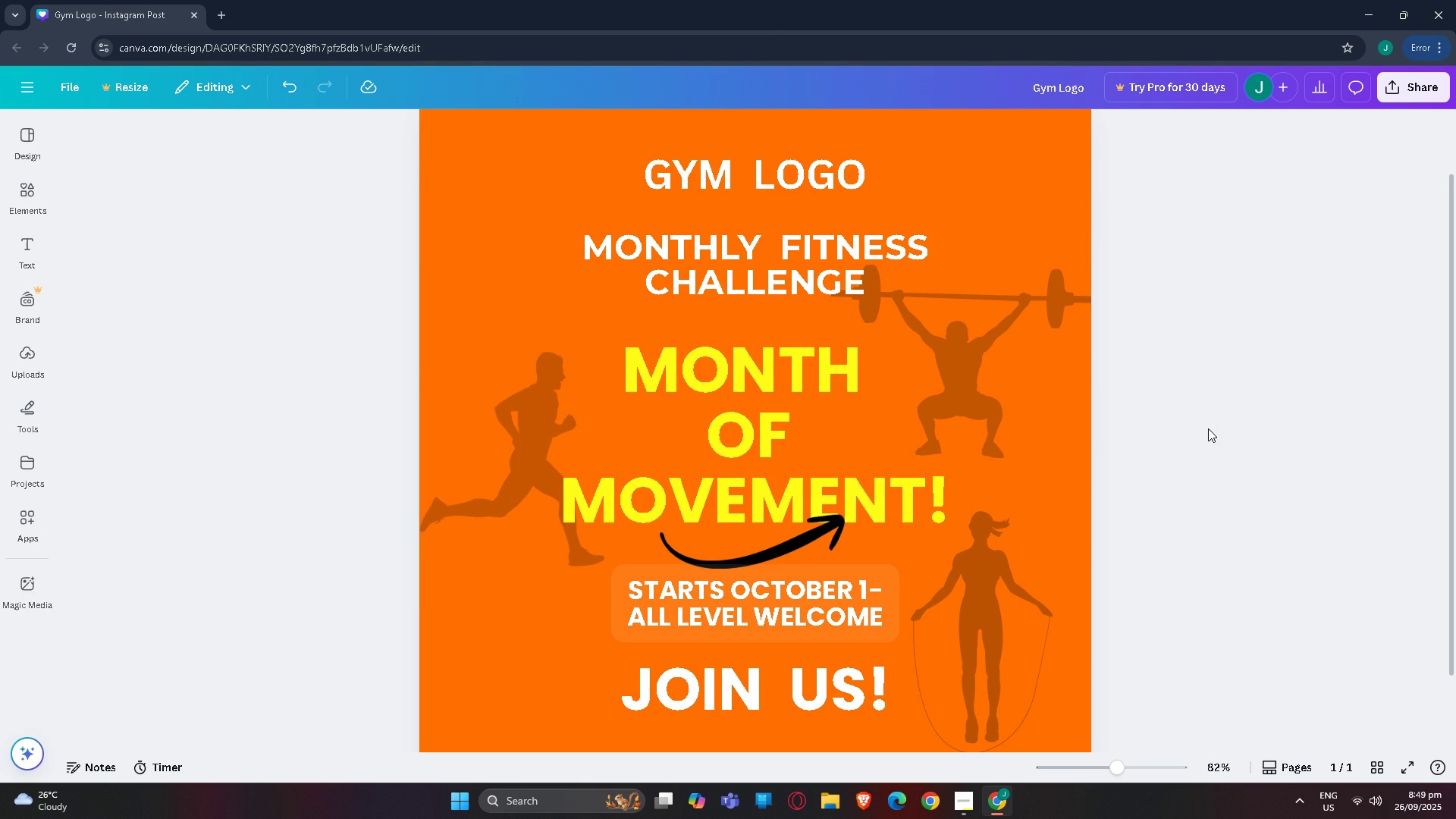 
left_click([1225, 431])
 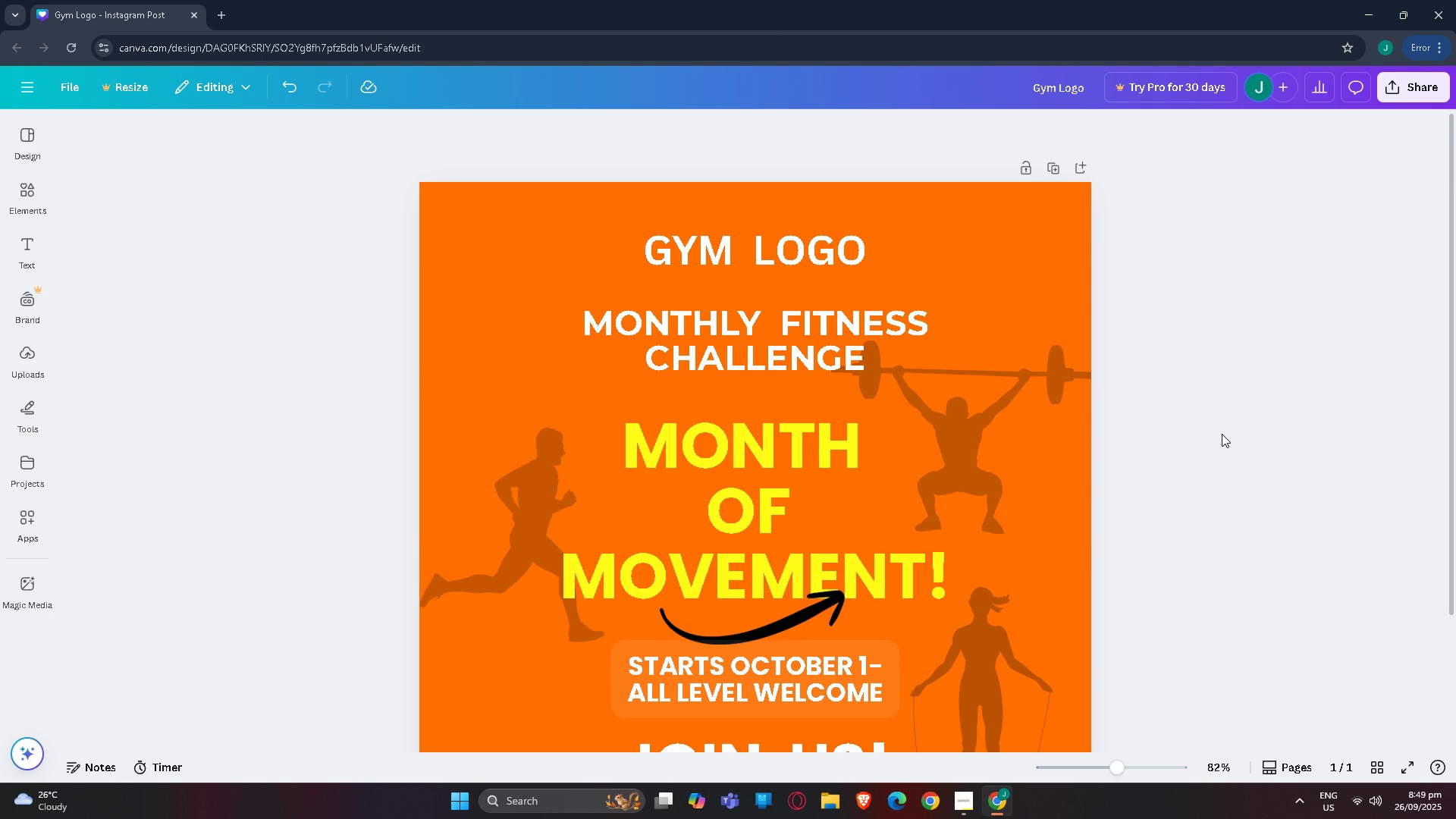 
scroll: coordinate [1222, 434], scroll_direction: up, amount: 2.0
 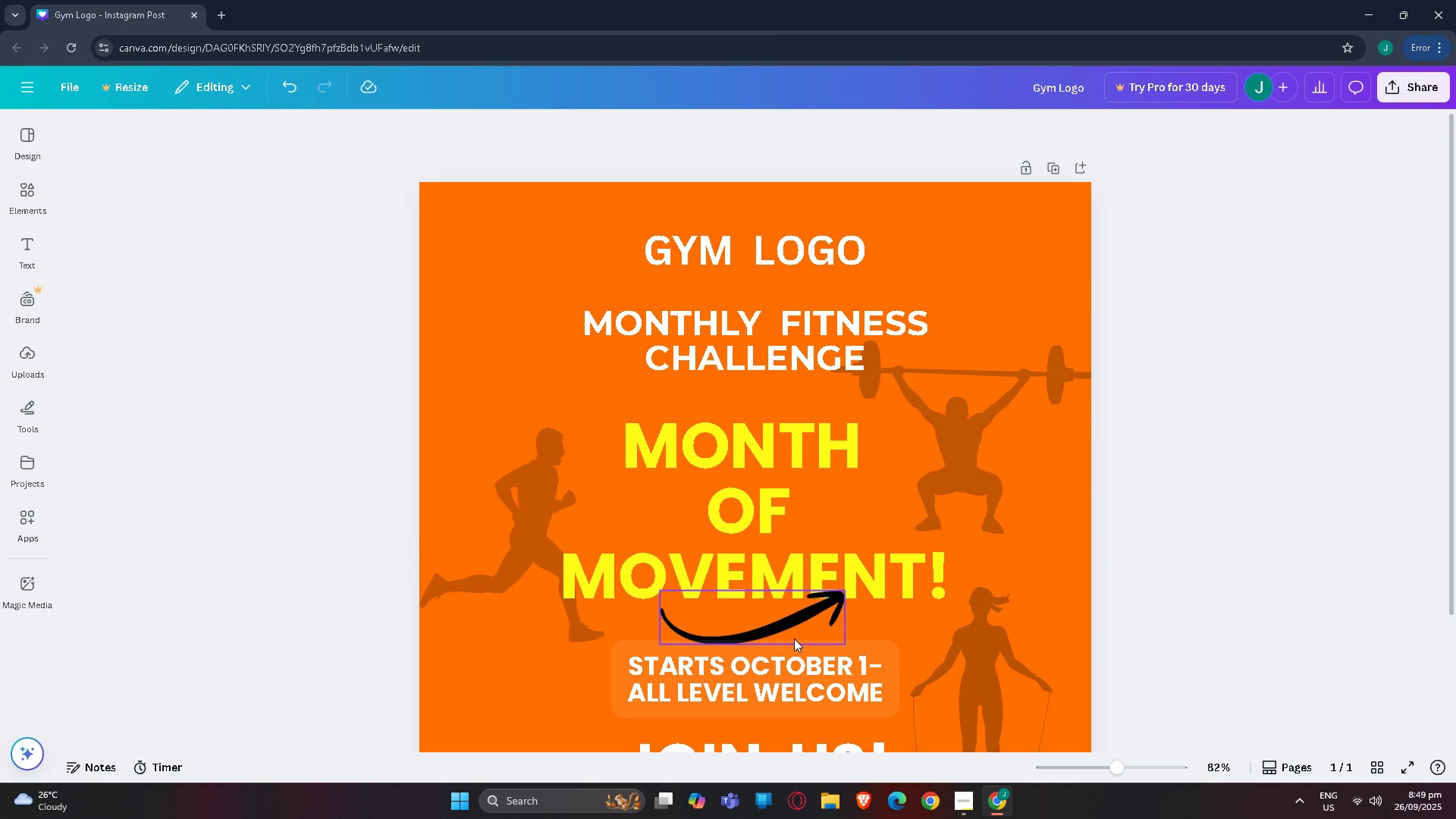 
left_click([794, 639])
 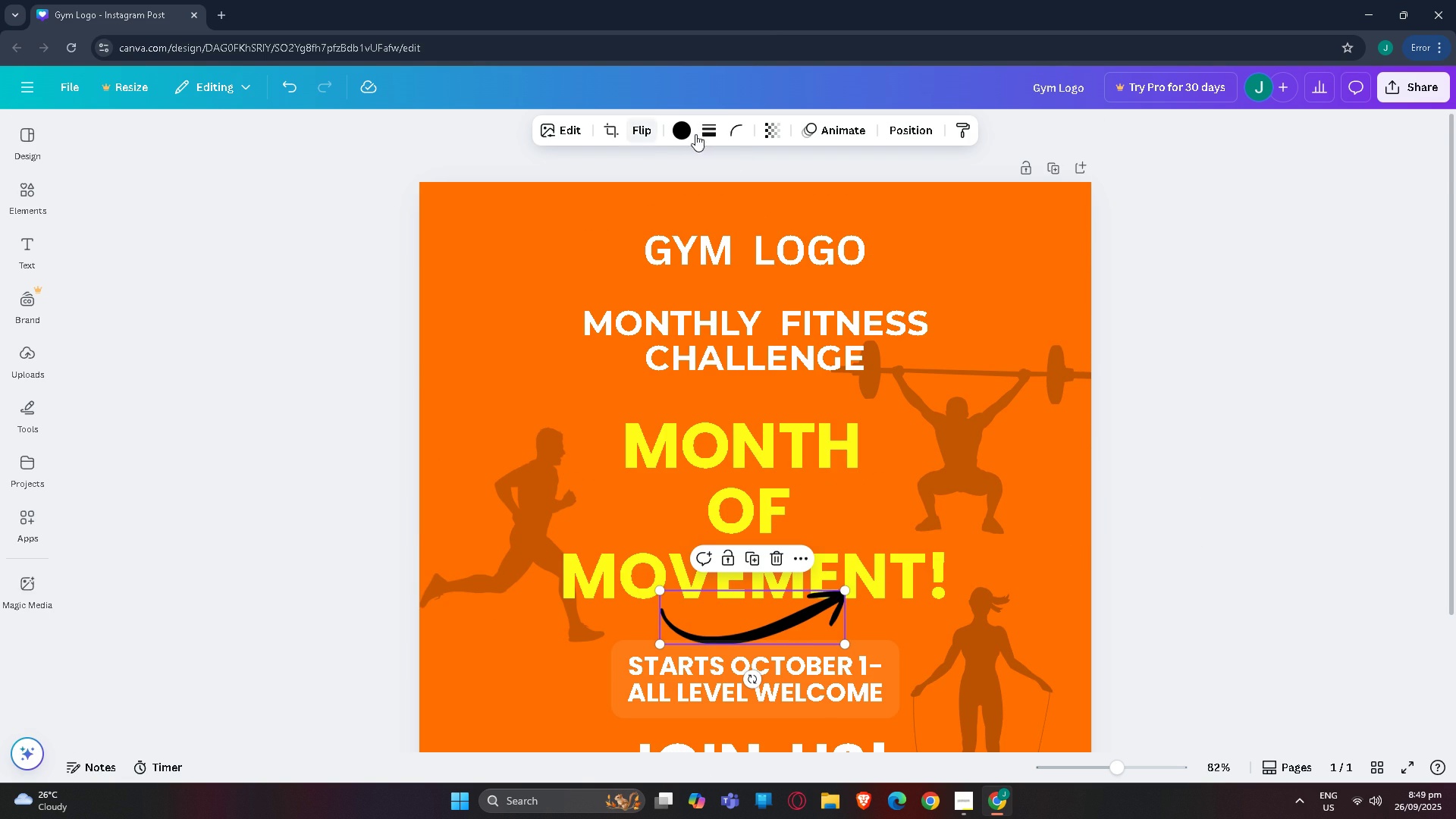 
left_click([686, 134])
 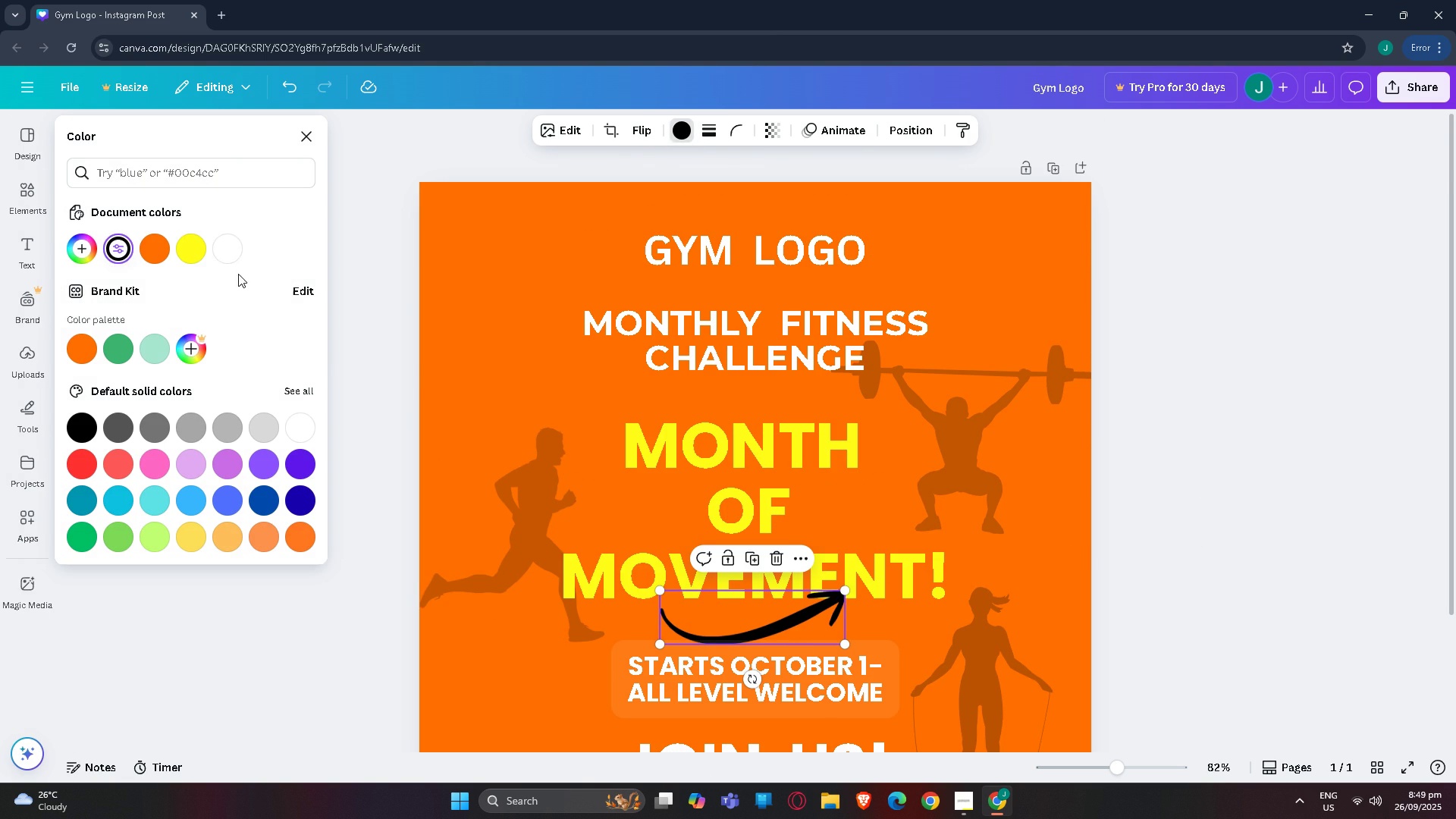 
left_click([236, 244])
 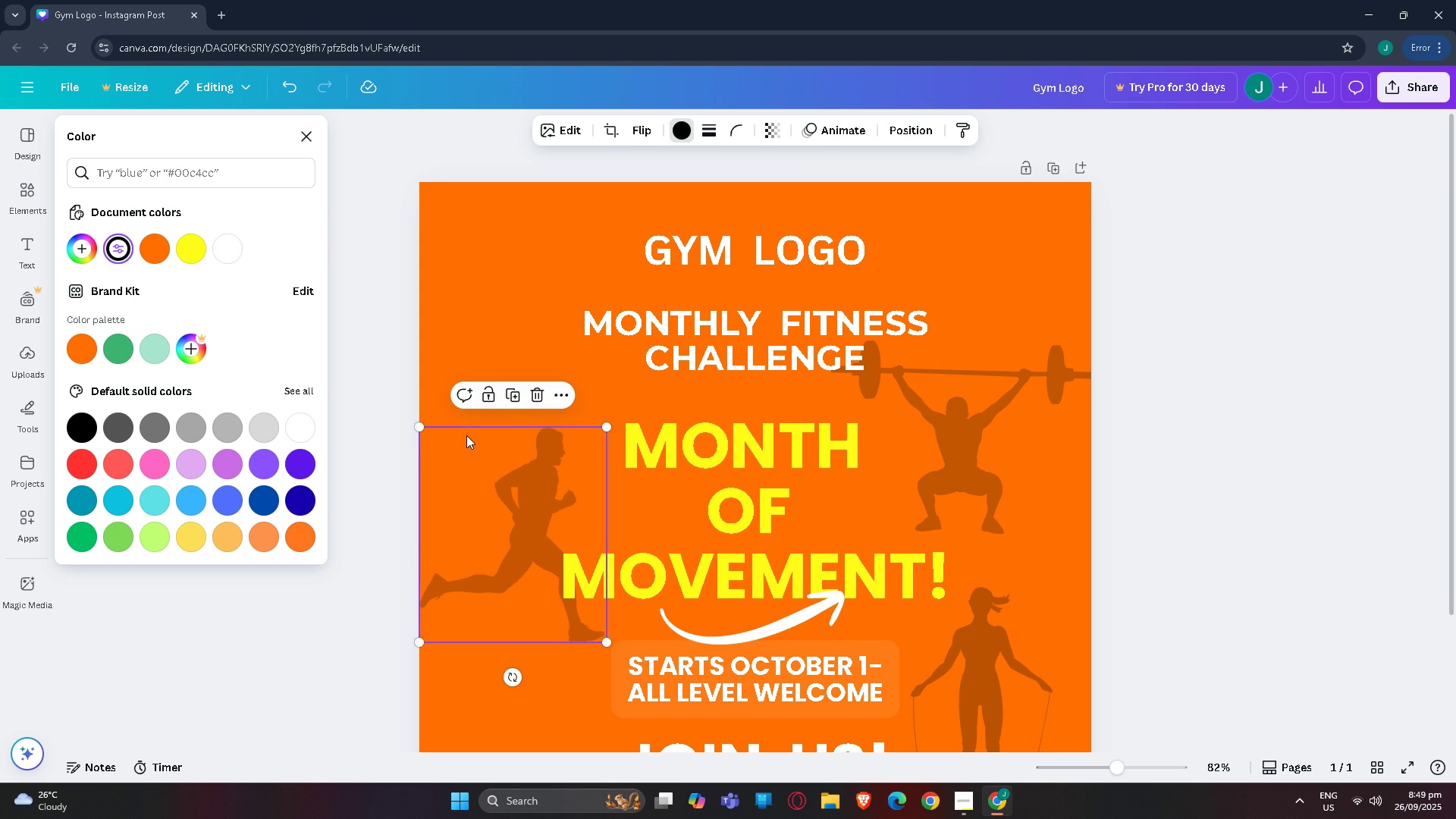 
left_click([466, 435])
 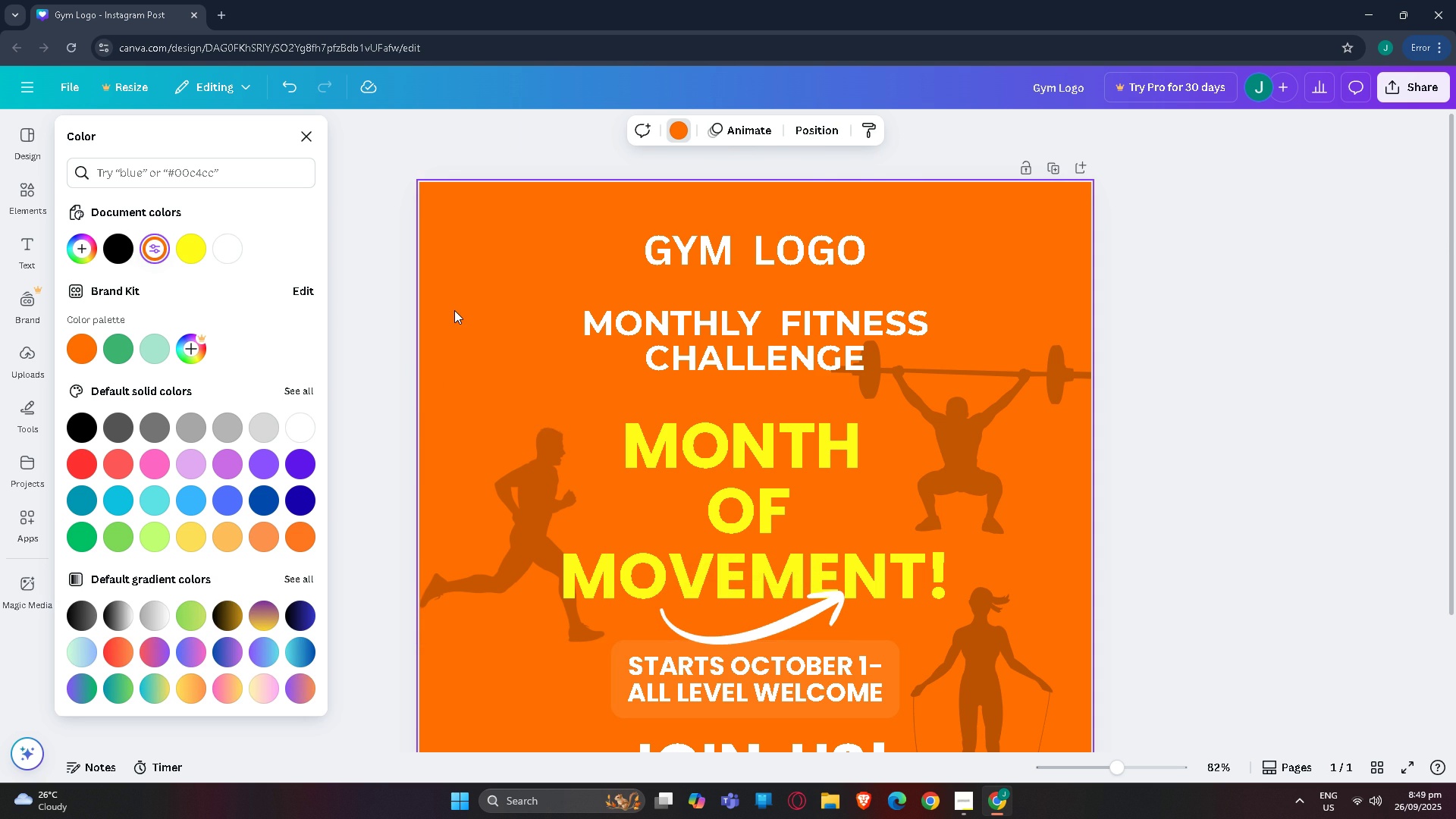 
left_click([454, 310])
 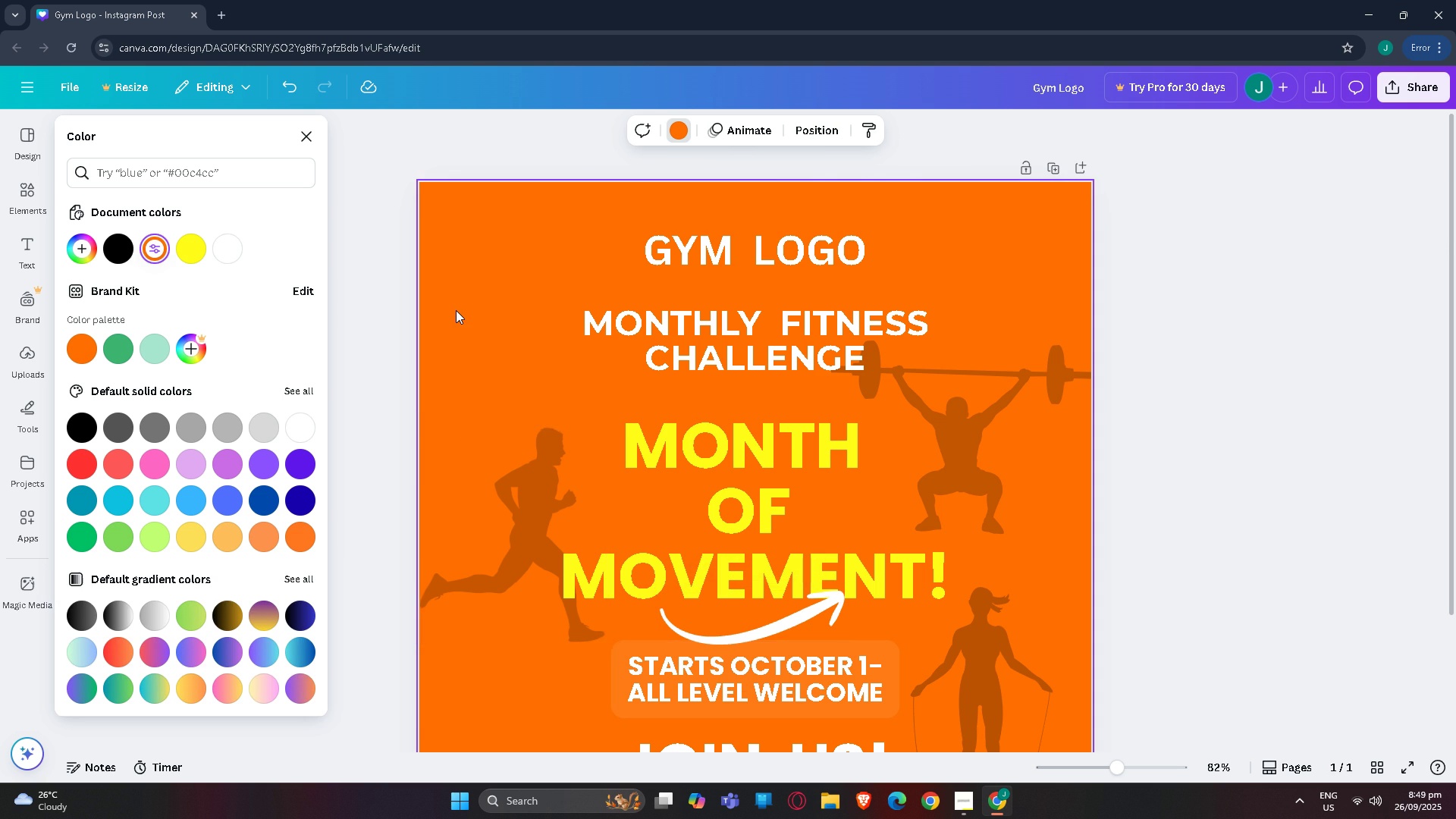 
scroll: coordinate [1043, 529], scroll_direction: up, amount: 1.0
 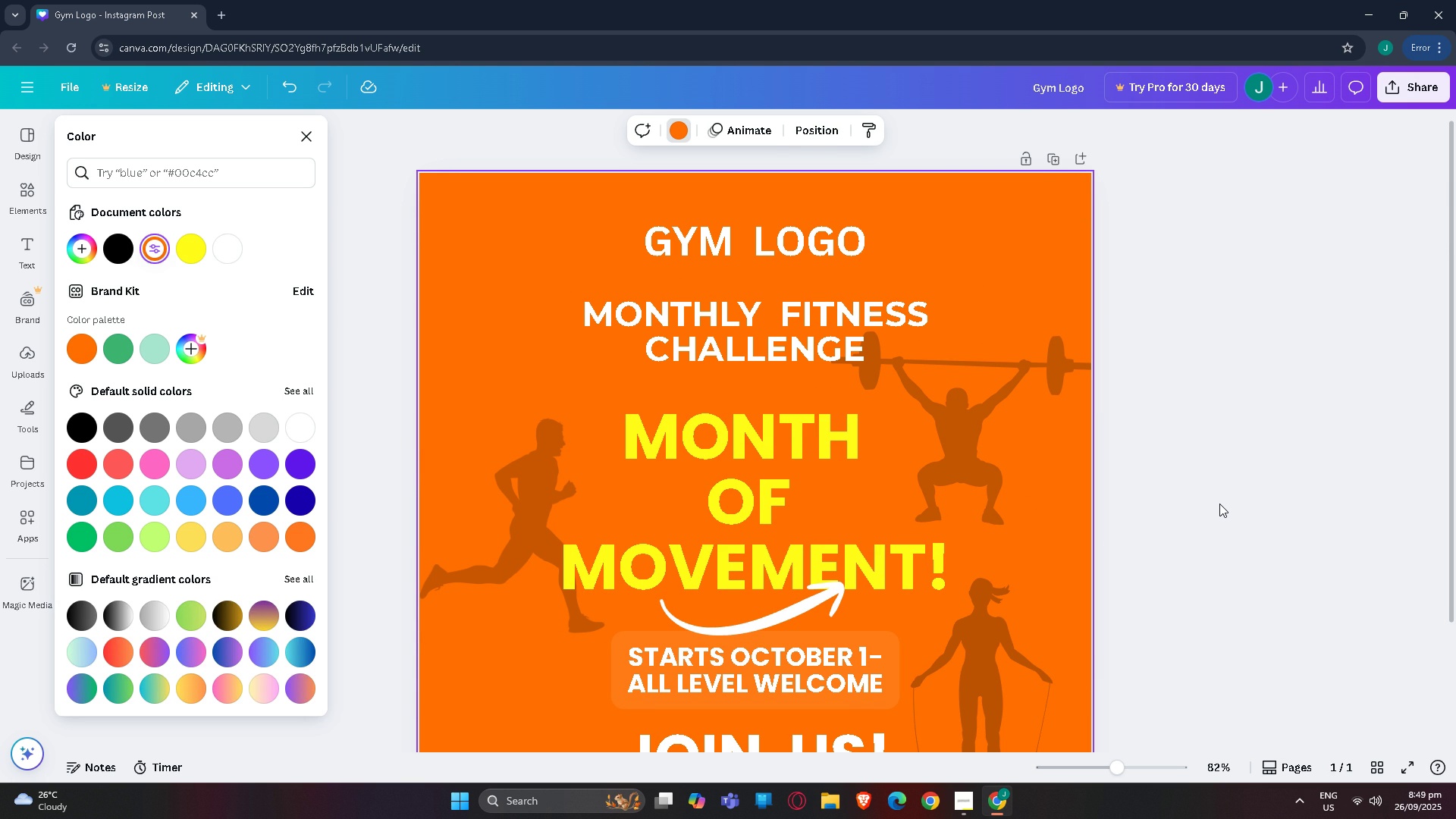 
left_click([1219, 504])
 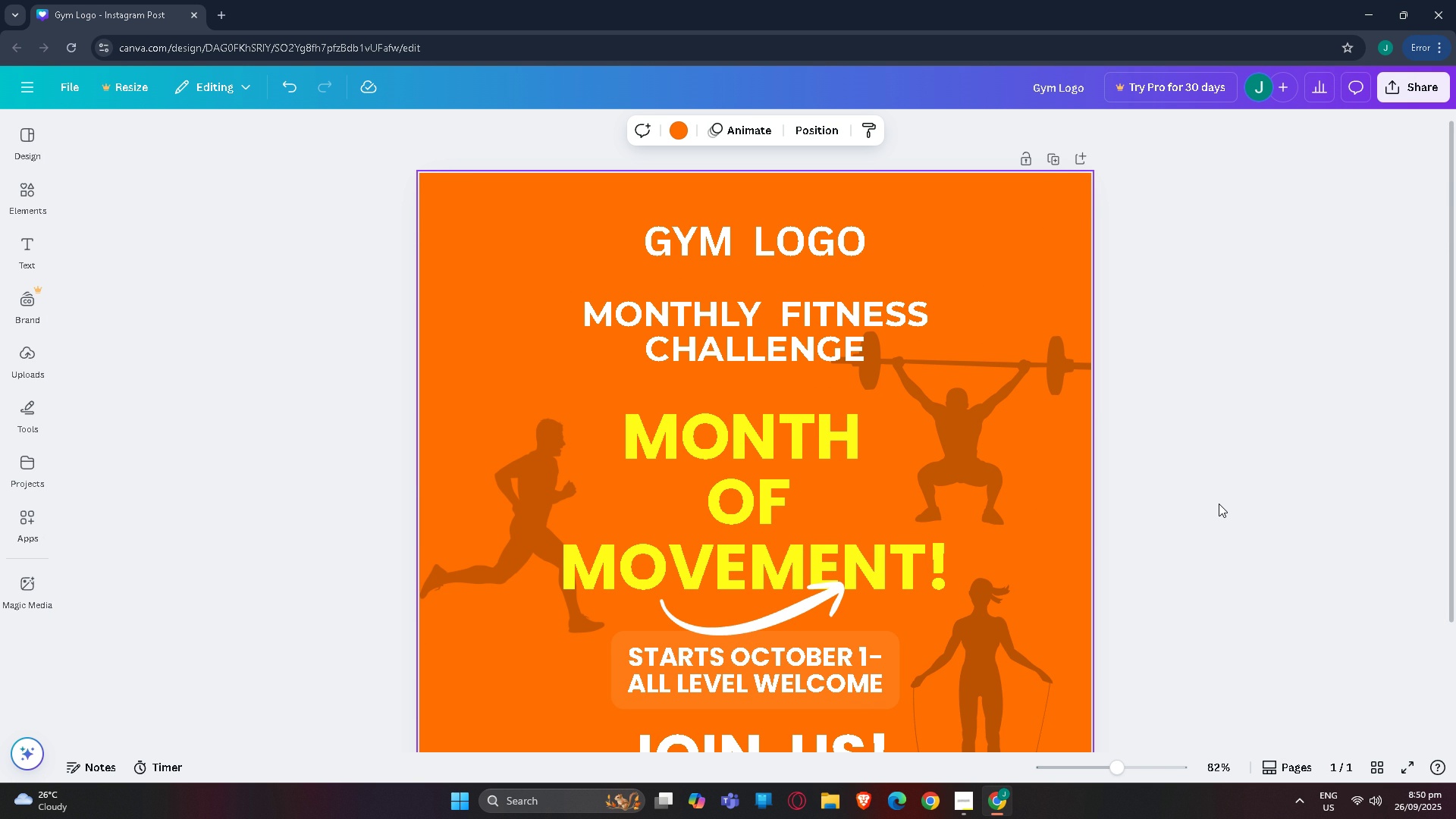 
wait(54.55)
 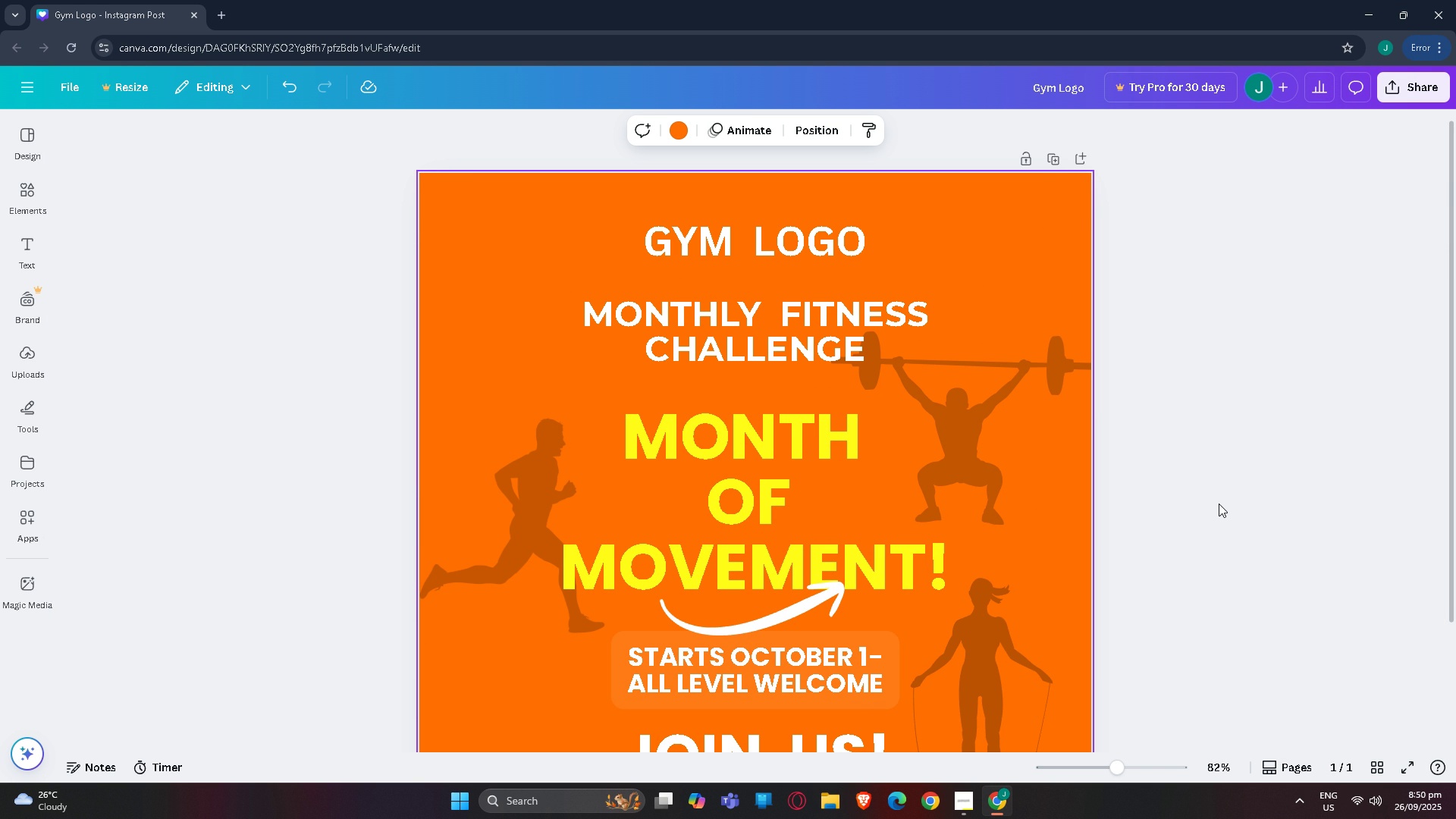 
scroll: coordinate [1414, 651], scroll_direction: down, amount: 2.0